 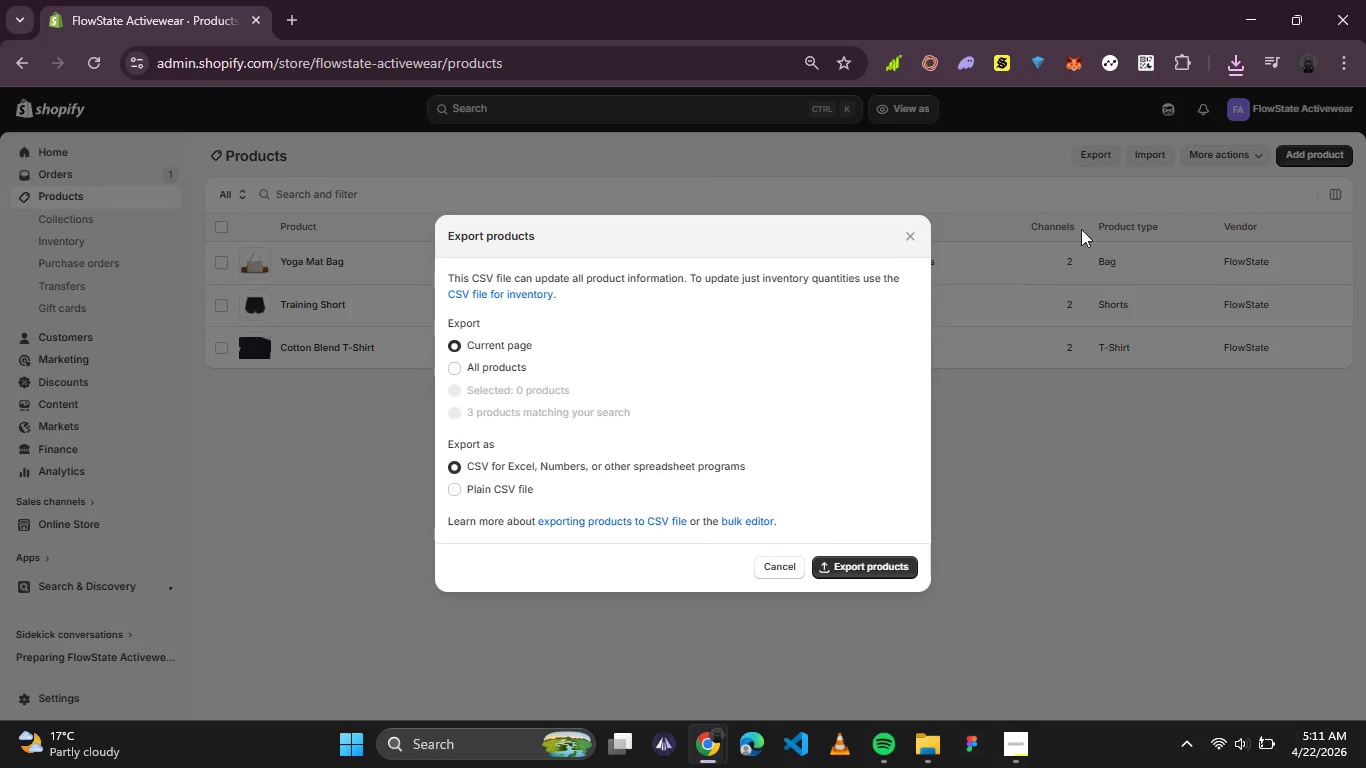 
left_click([505, 495])
 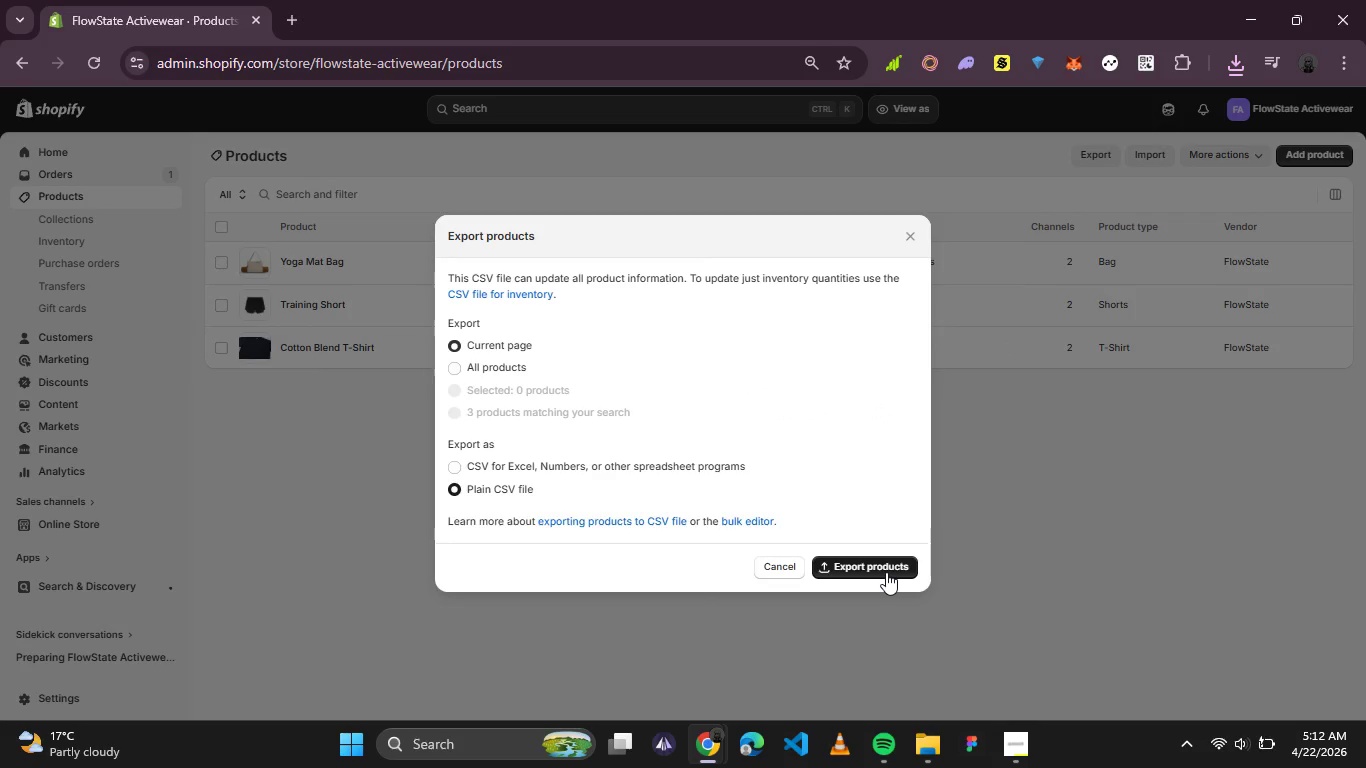 
wait(5.06)
 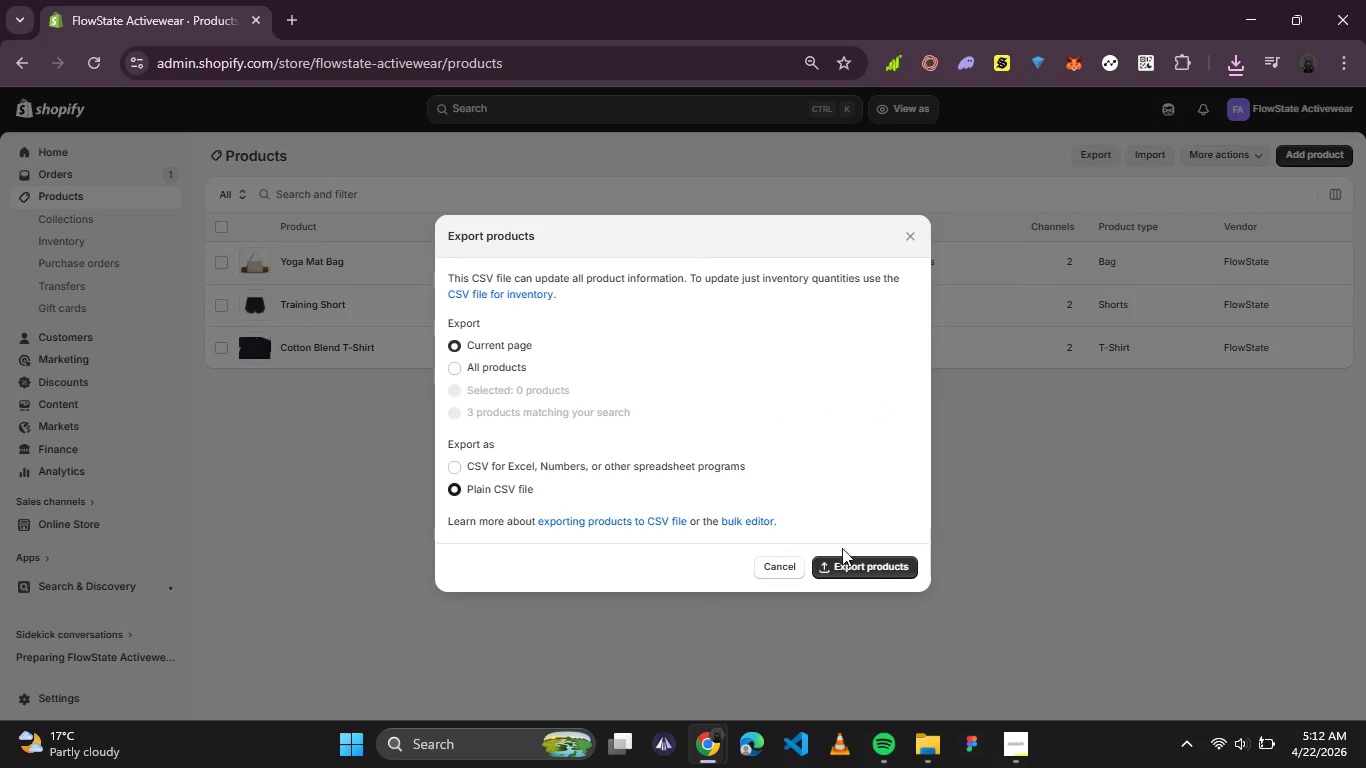 
left_click([886, 562])
 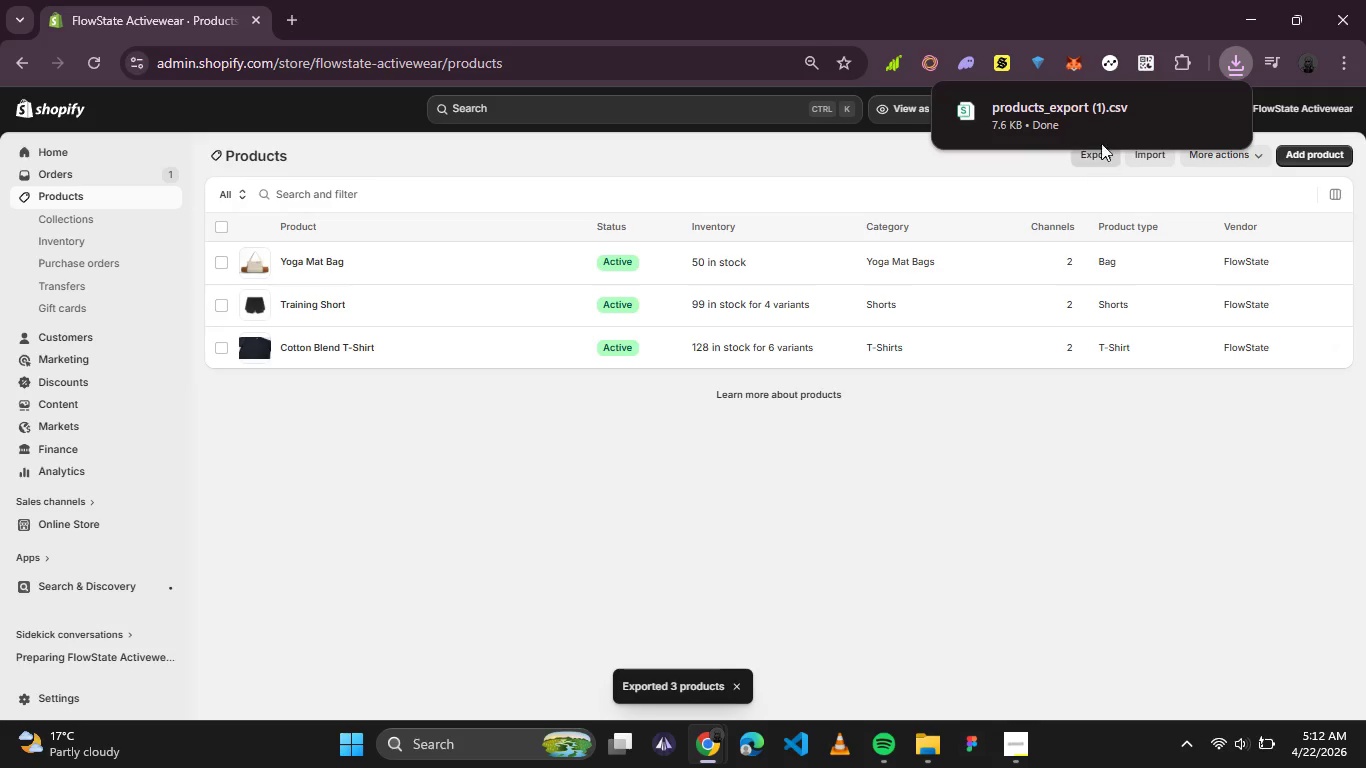 
wait(6.19)
 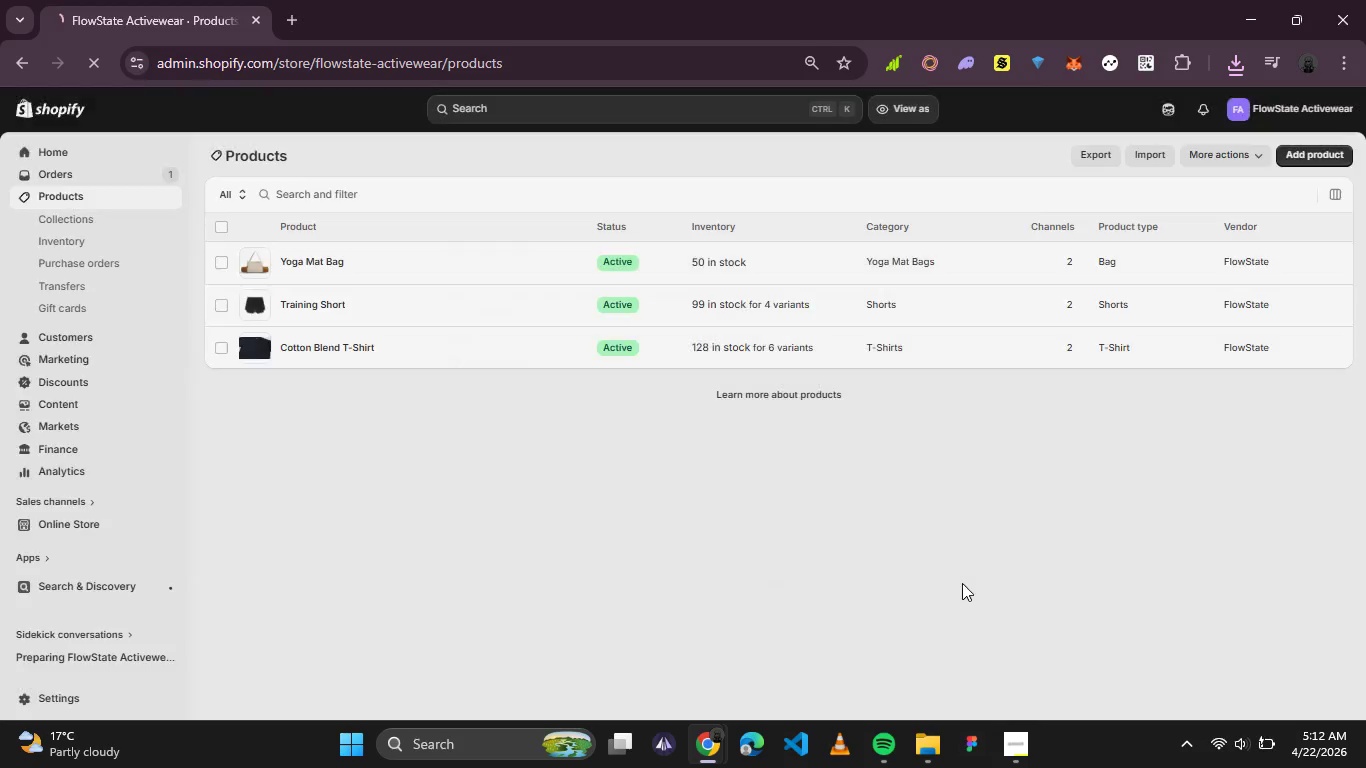 
left_click([1098, 110])
 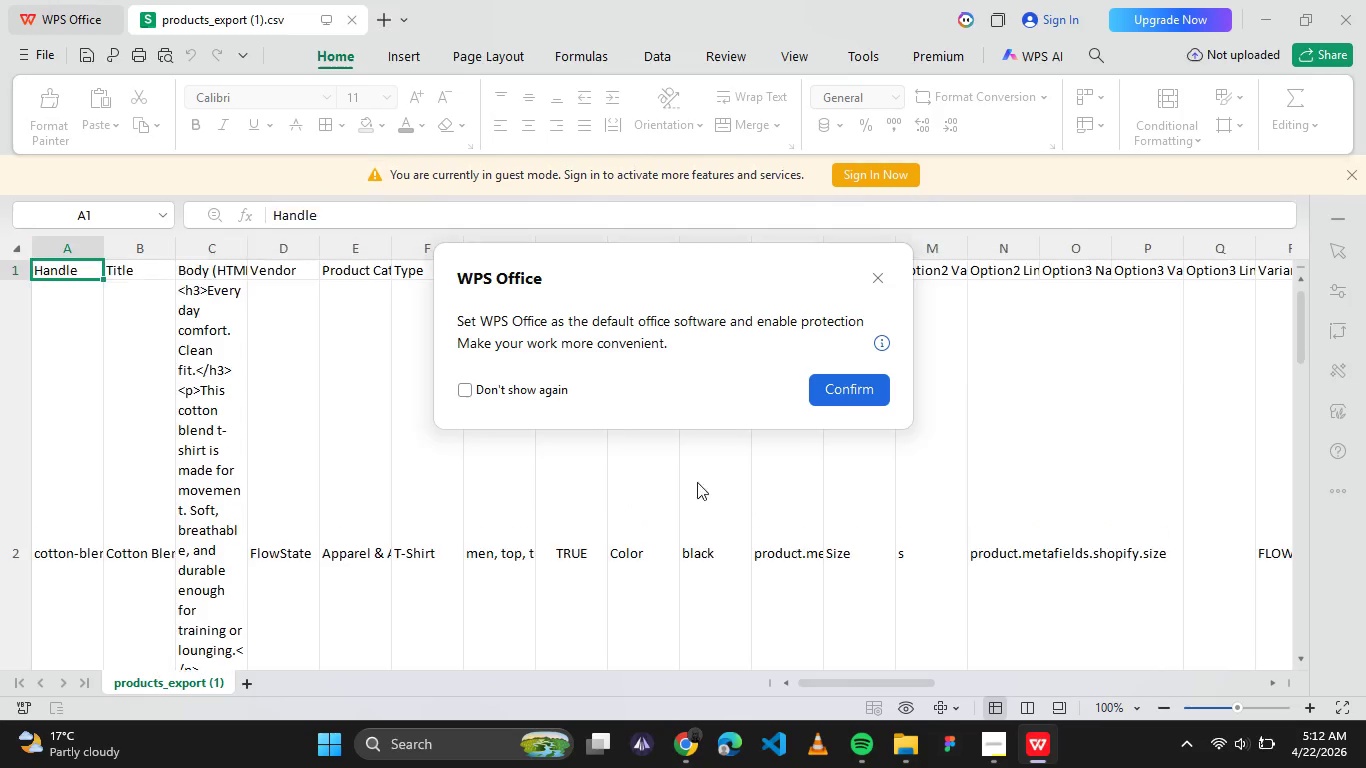 
left_click([880, 272])
 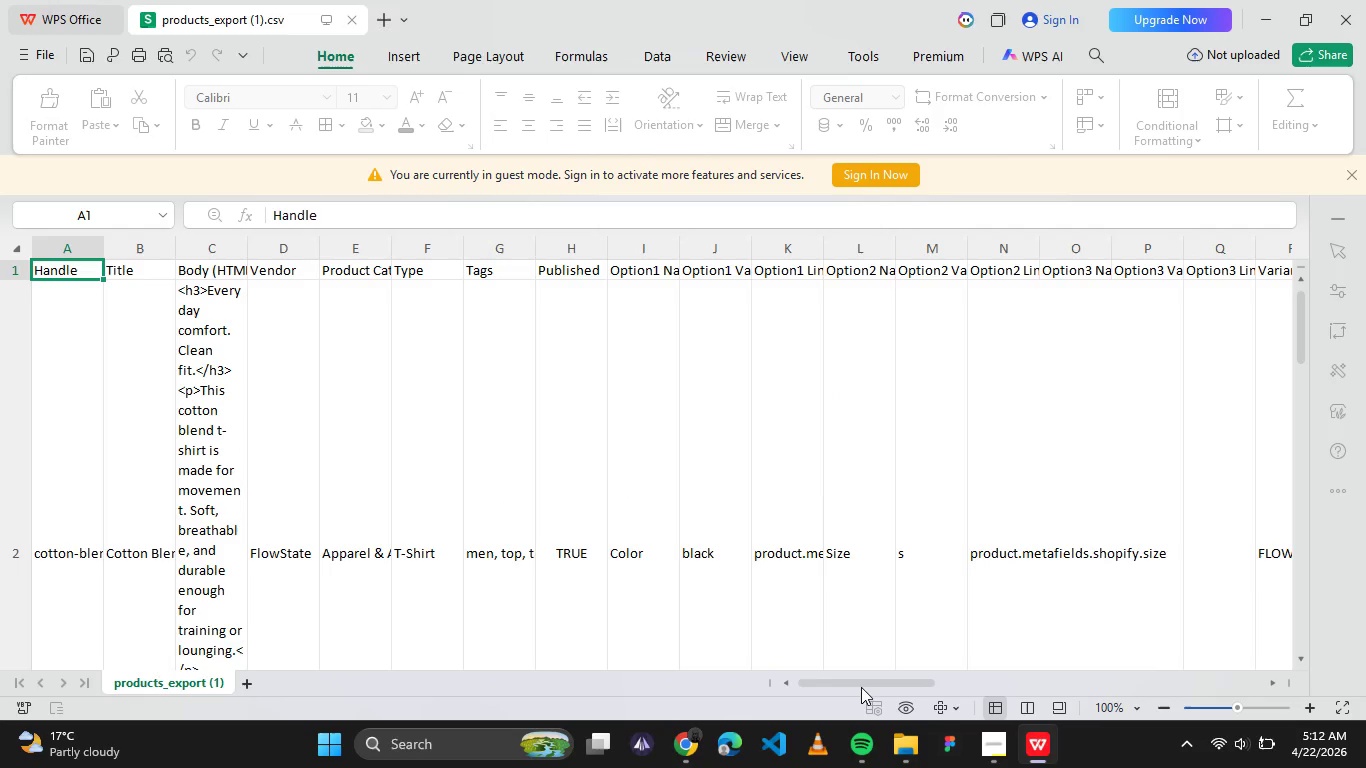 
left_click_drag(start_coordinate=[866, 683], to_coordinate=[1239, 716])
 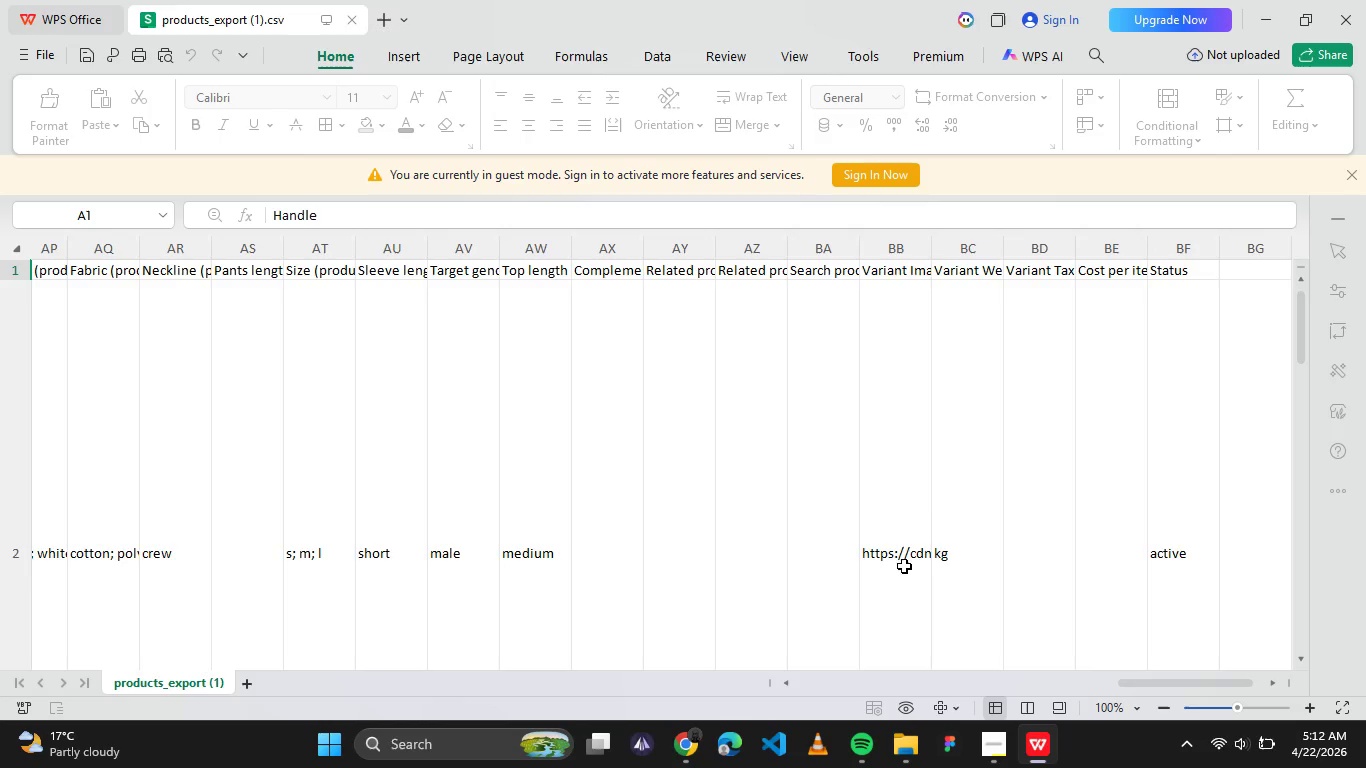 
left_click([902, 565])
 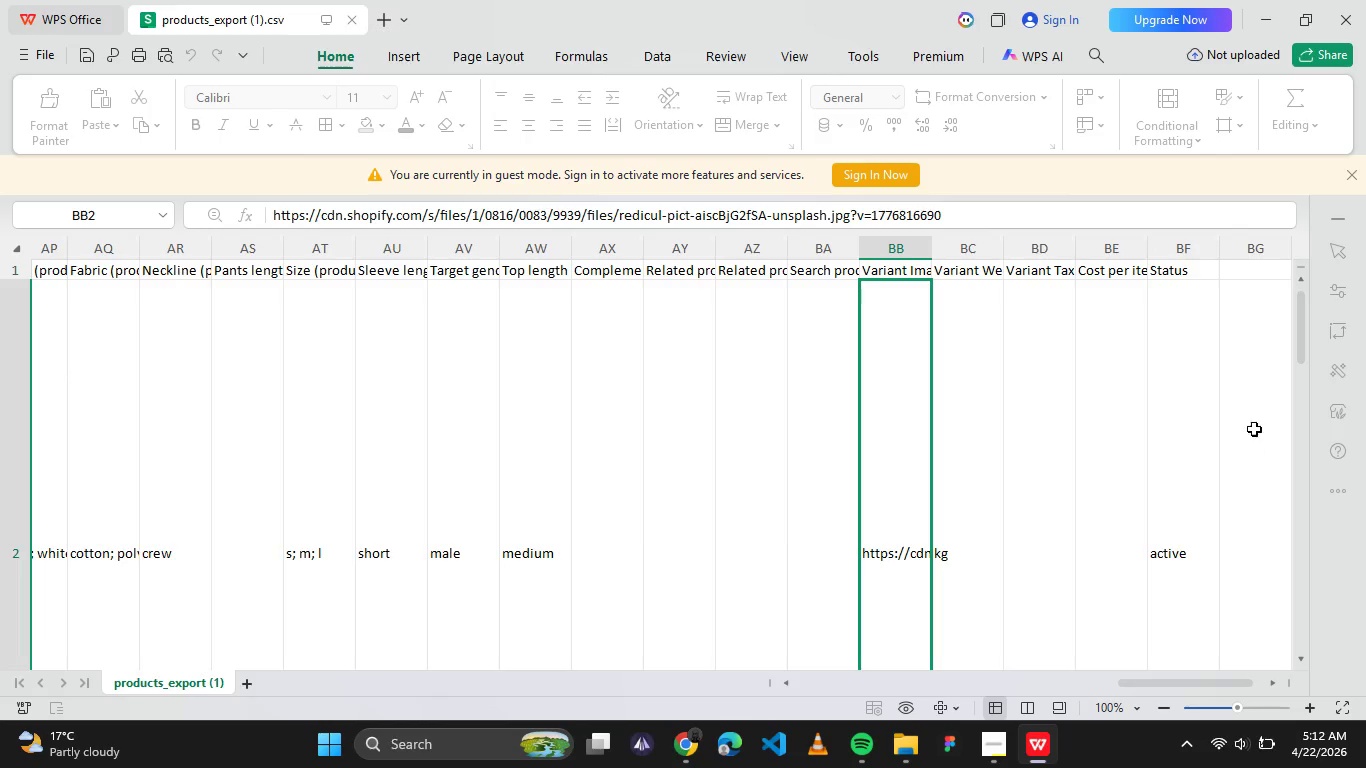 
left_click_drag(start_coordinate=[1304, 338], to_coordinate=[1304, 576])
 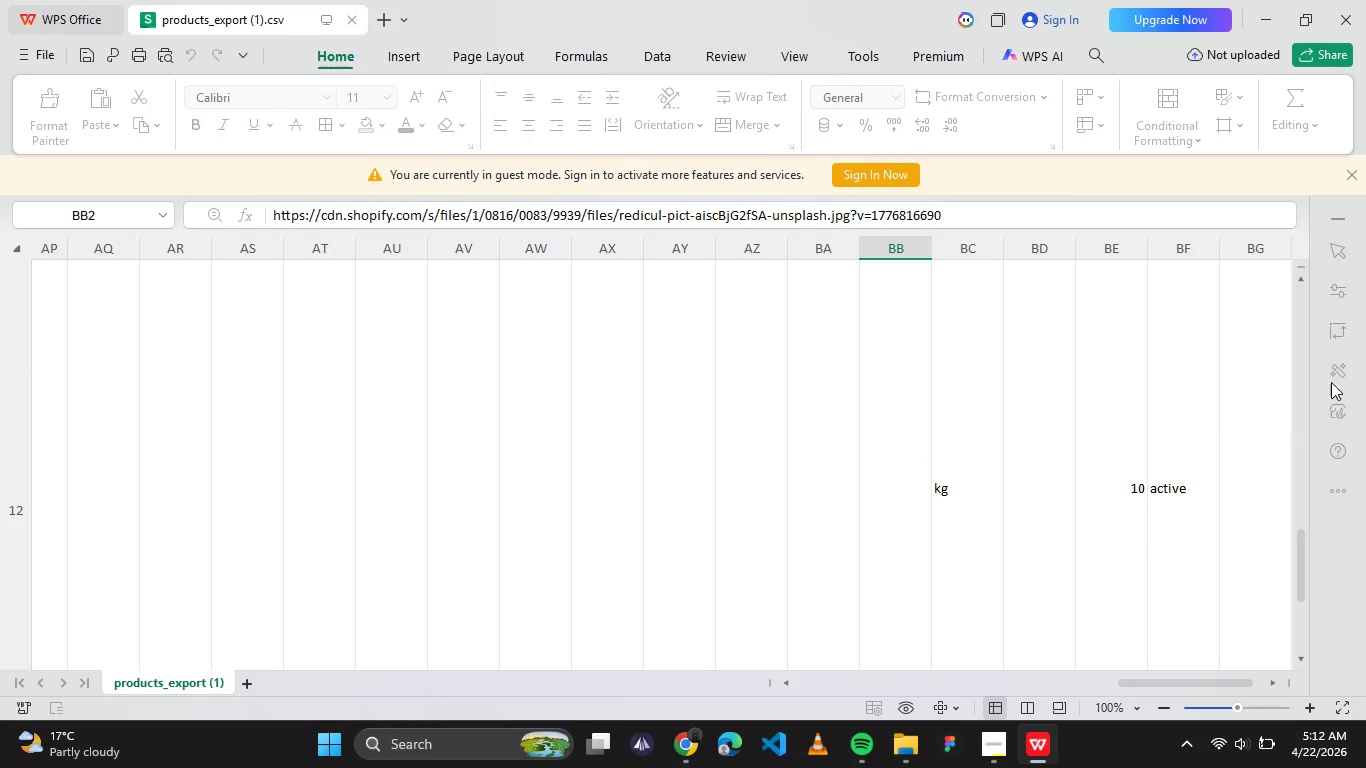 
left_click_drag(start_coordinate=[1331, 387], to_coordinate=[1285, 391])
 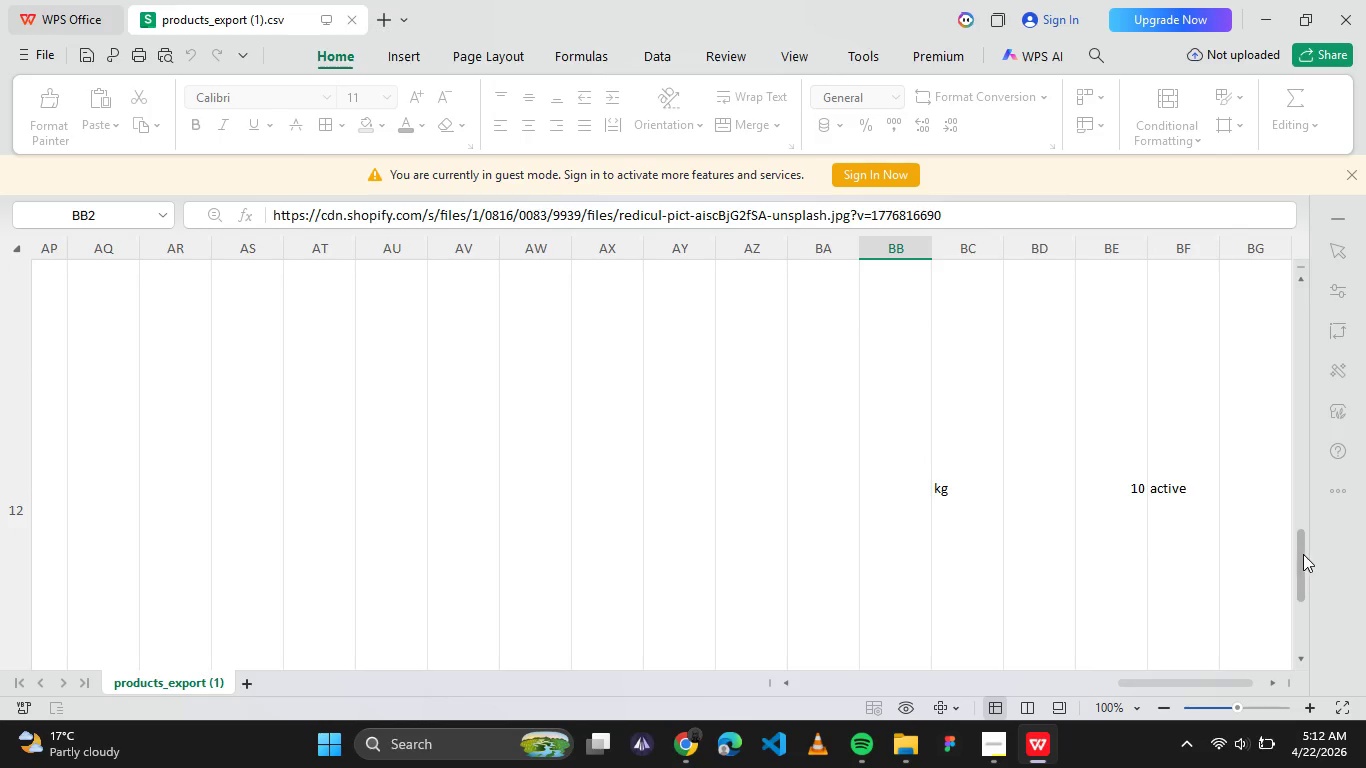 
left_click_drag(start_coordinate=[1303, 554], to_coordinate=[1316, 264])
 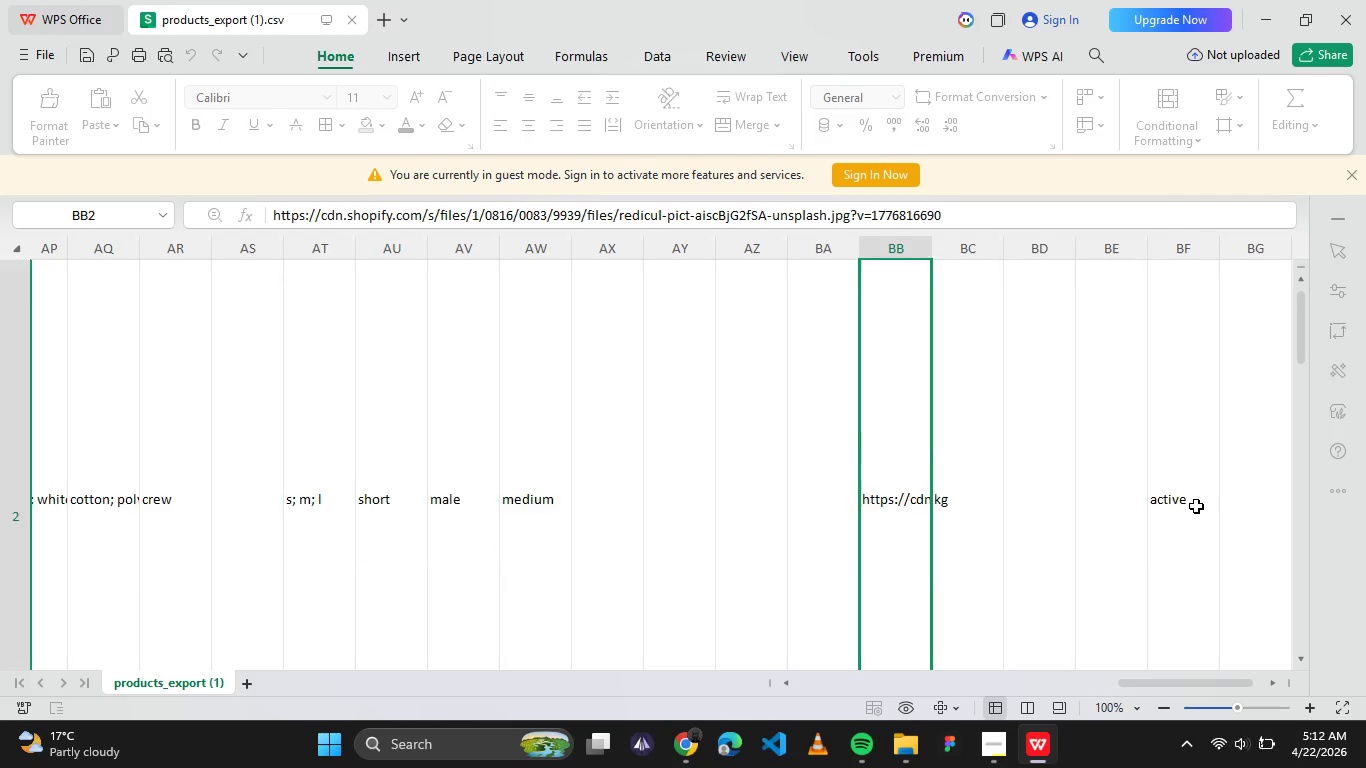 
scroll: coordinate [1177, 518], scroll_direction: down, amount: 34.0
 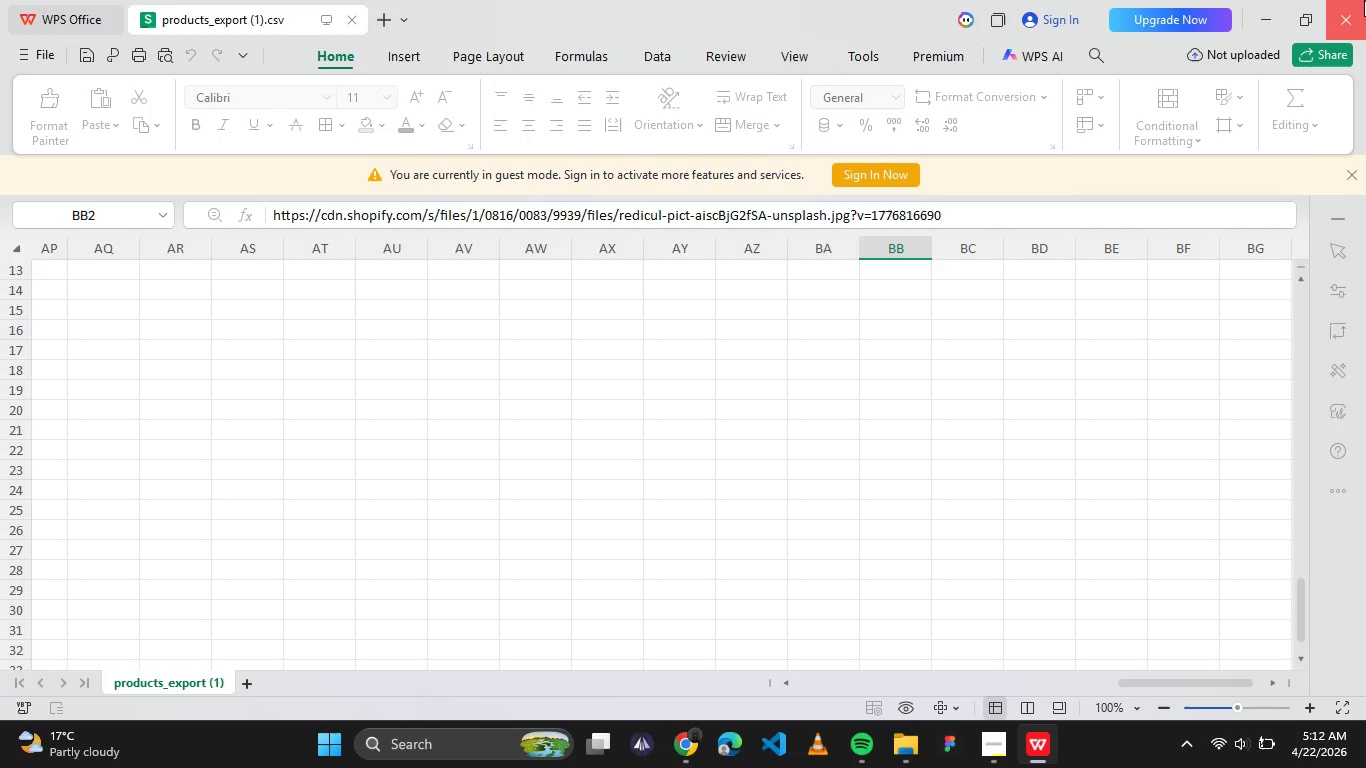 
left_click([1364, 0])
 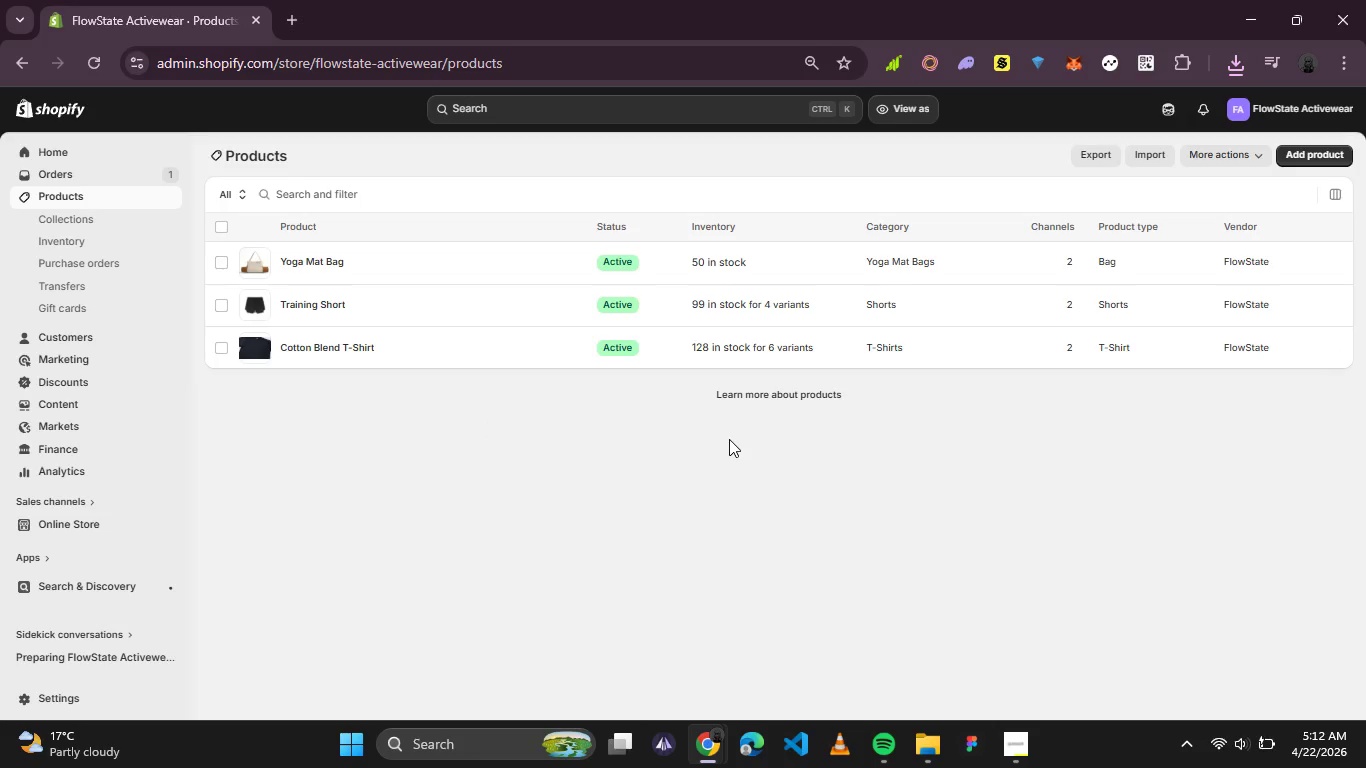 
wait(8.14)
 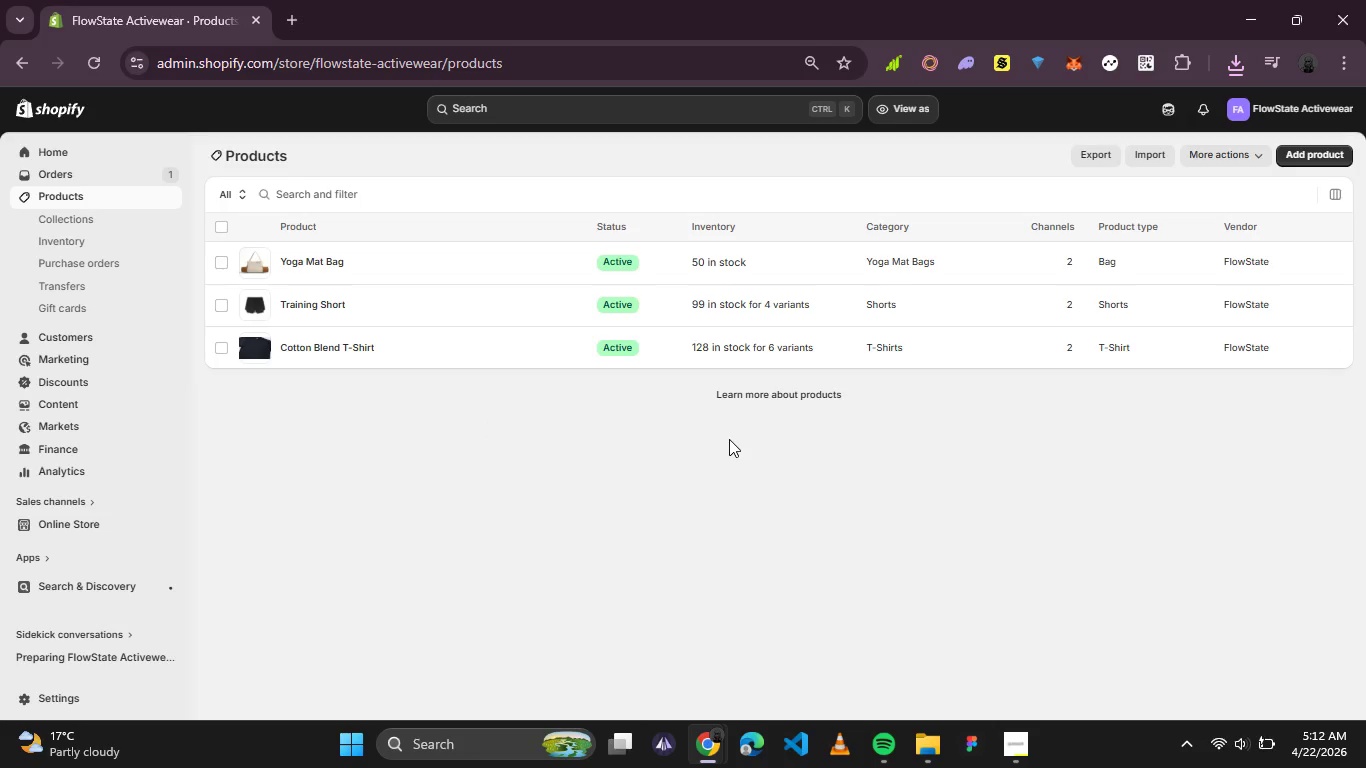 
scroll: coordinate [155, 175], scroll_direction: none, amount: 0.0
 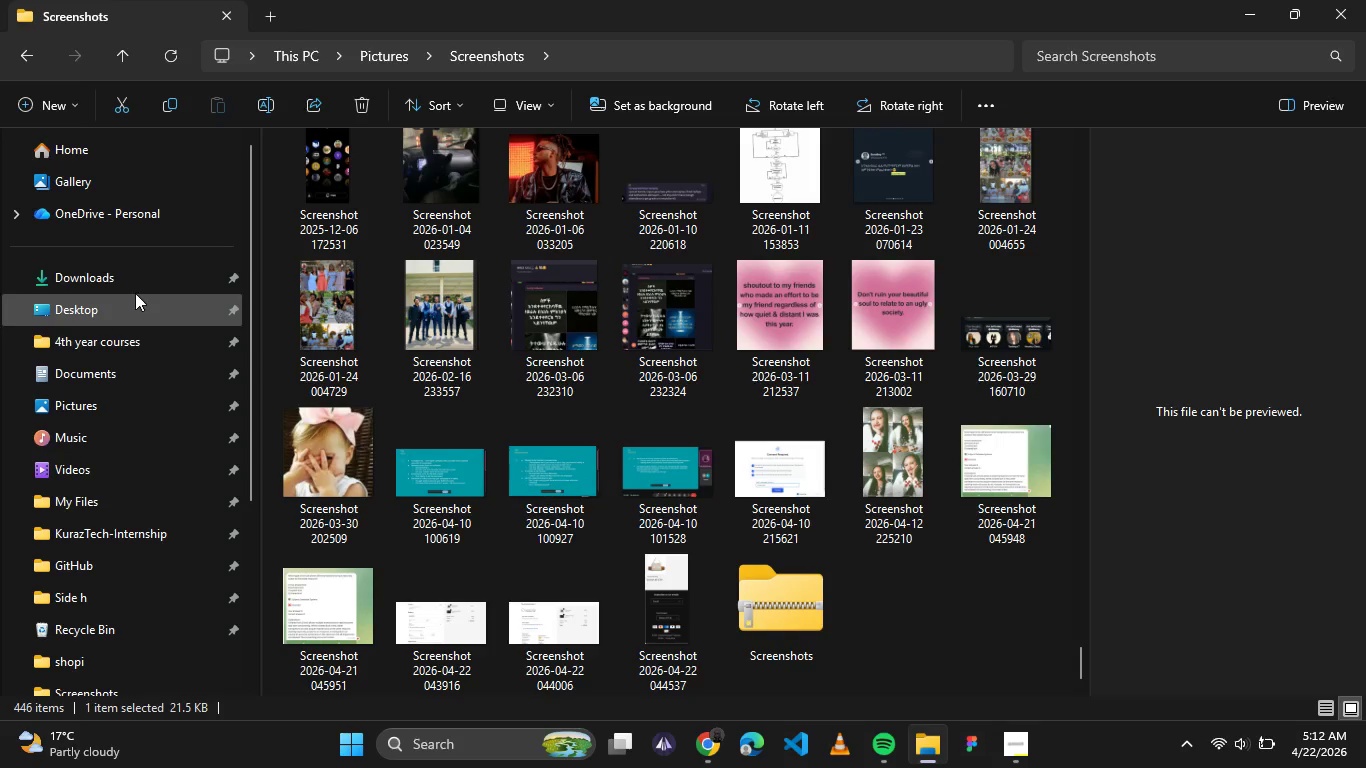 
left_click([135, 292])
 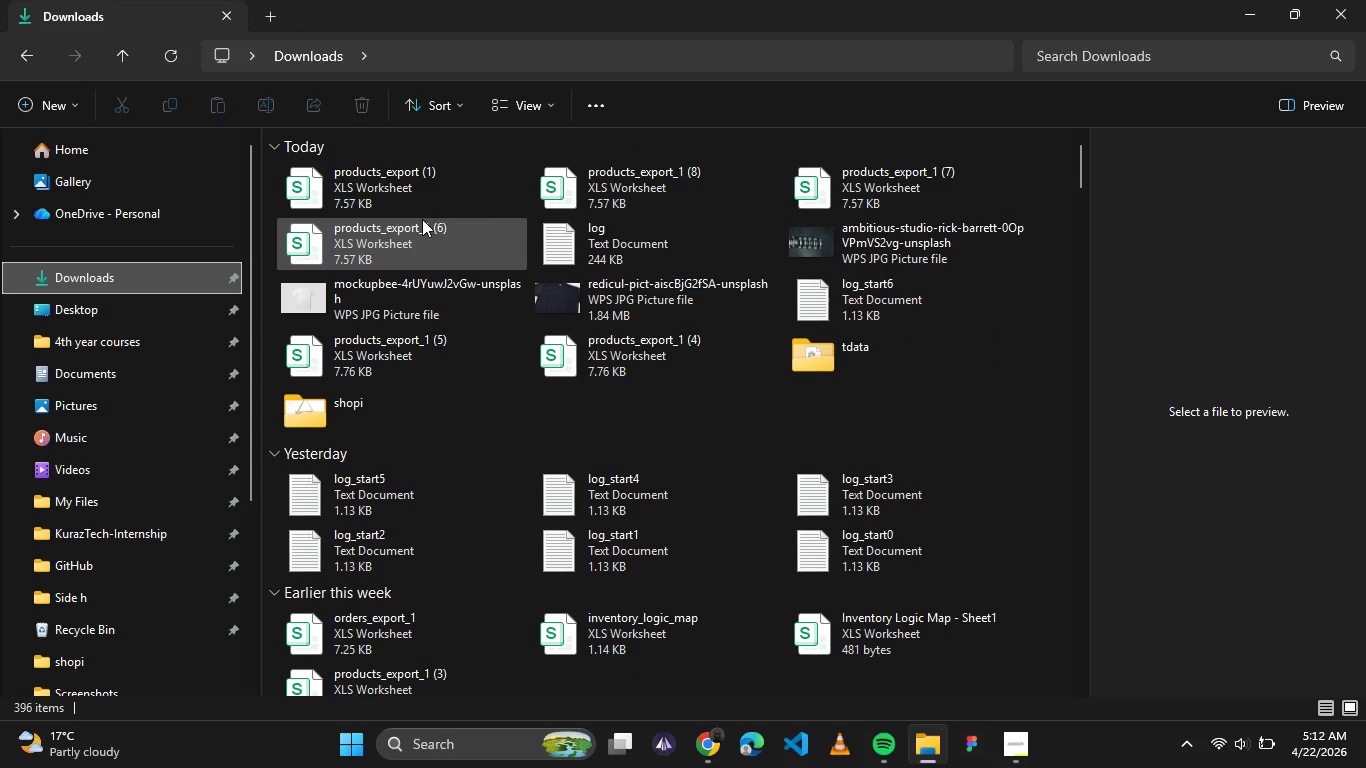 
left_click([434, 200])
 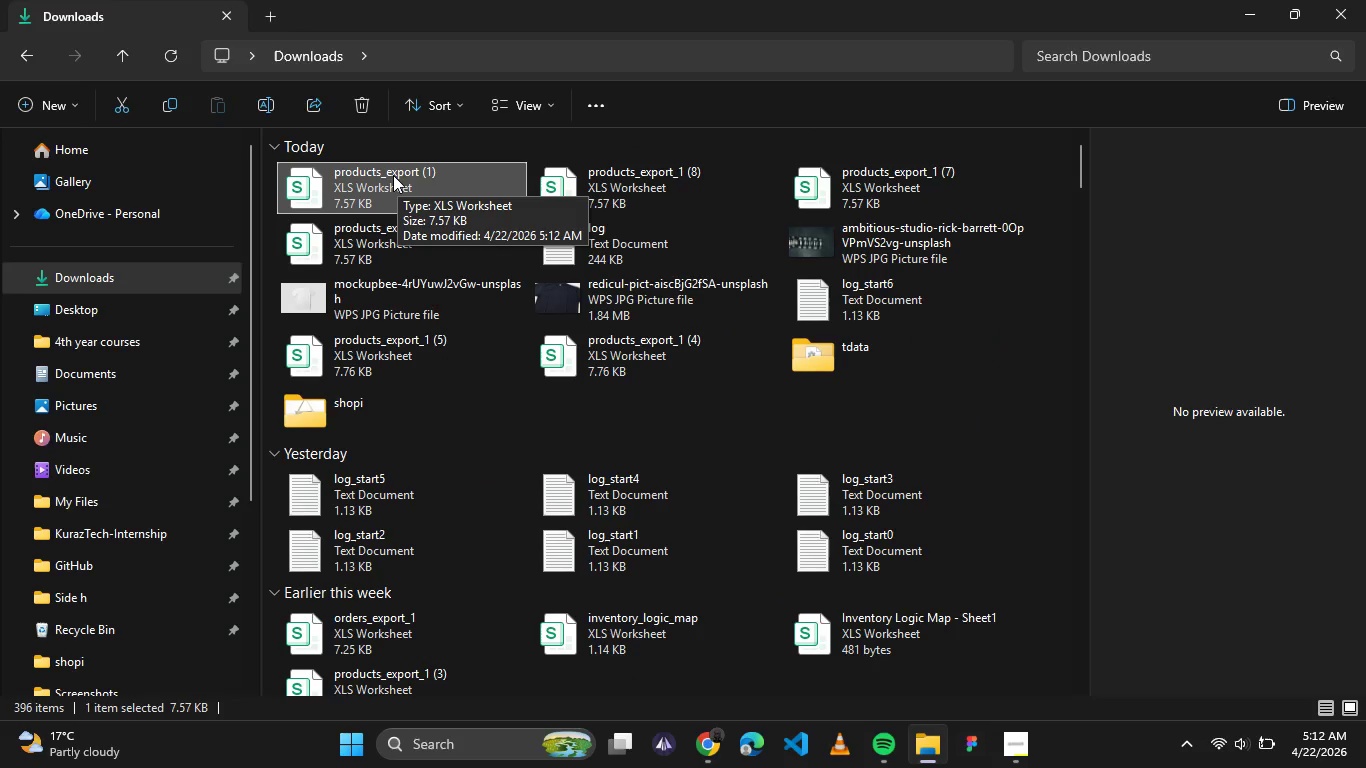 
left_click([393, 175])
 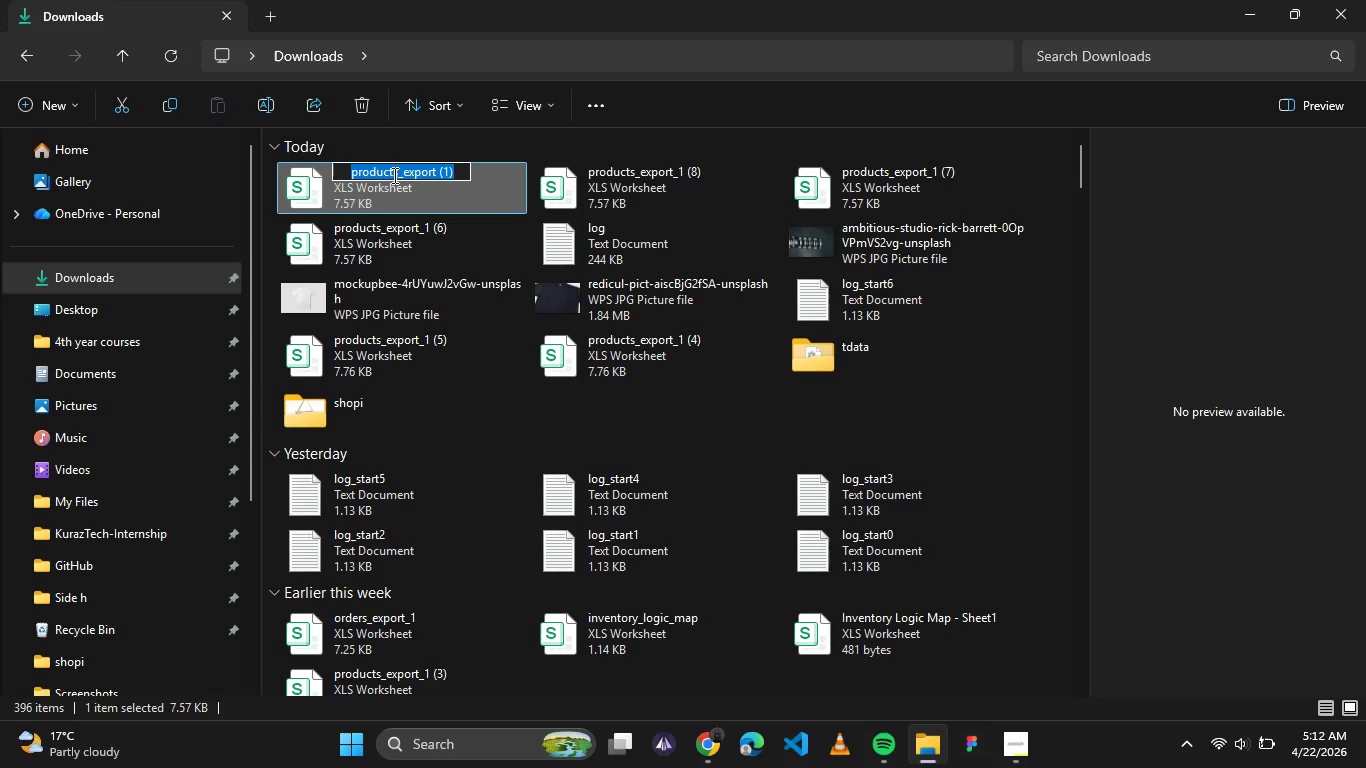 
type(flowstate_products )
key(Backspace)
type(_export)
 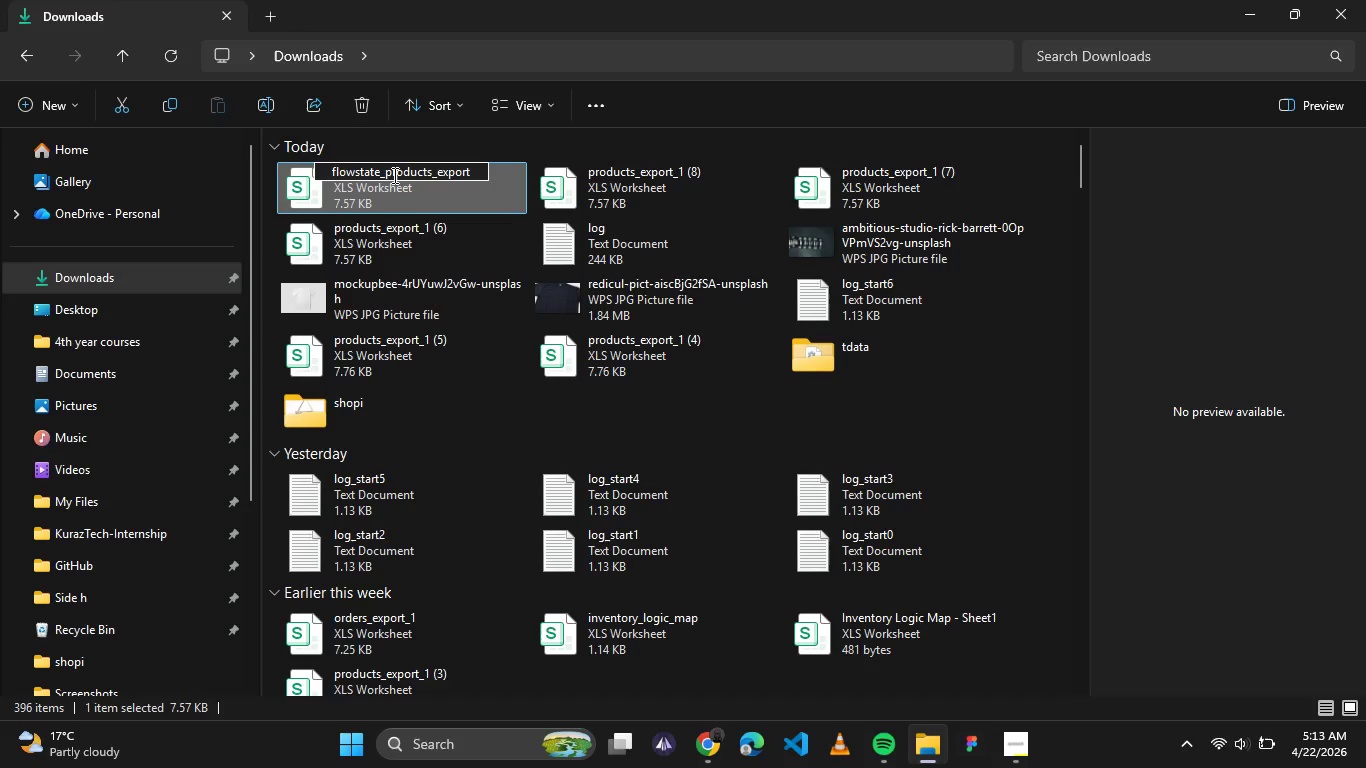 
left_click([431, 223])
 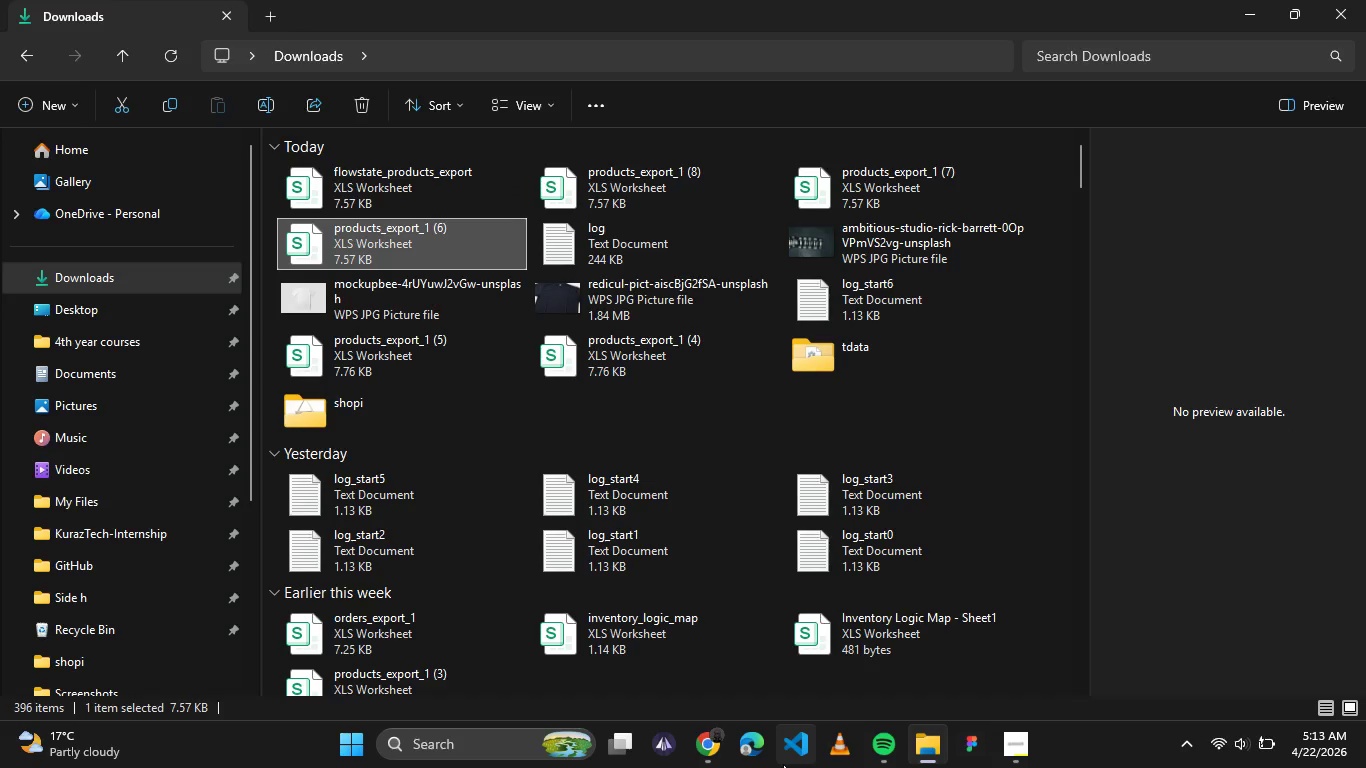 
left_click([709, 757])
 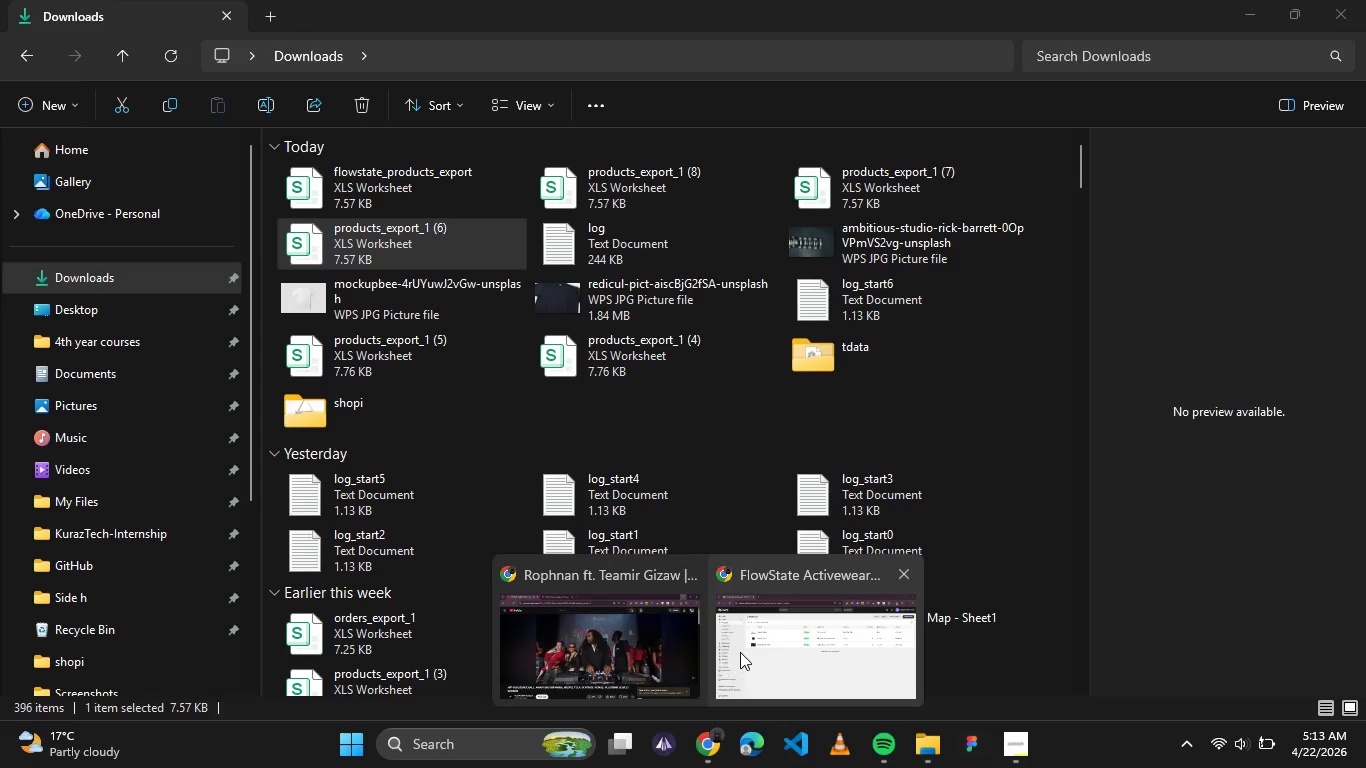 
left_click([740, 652])
 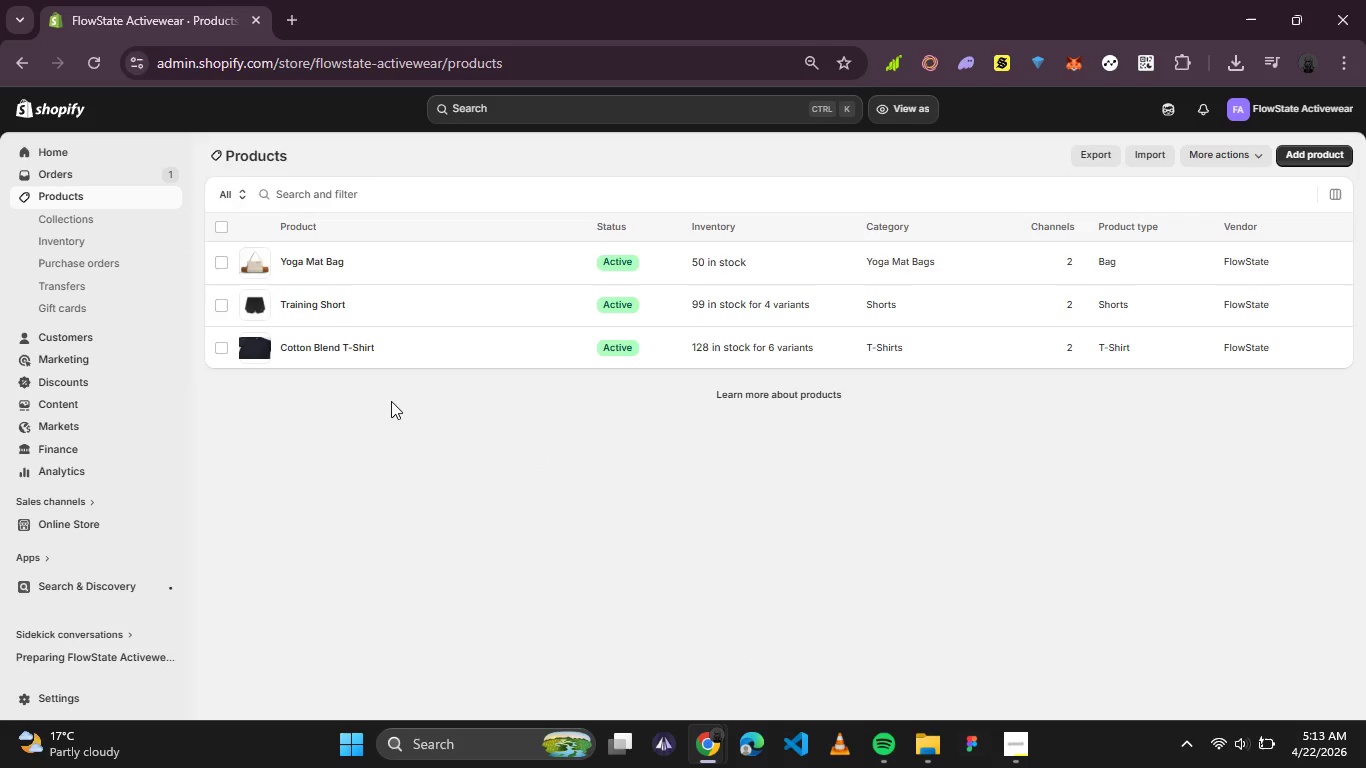 
wait(9.12)
 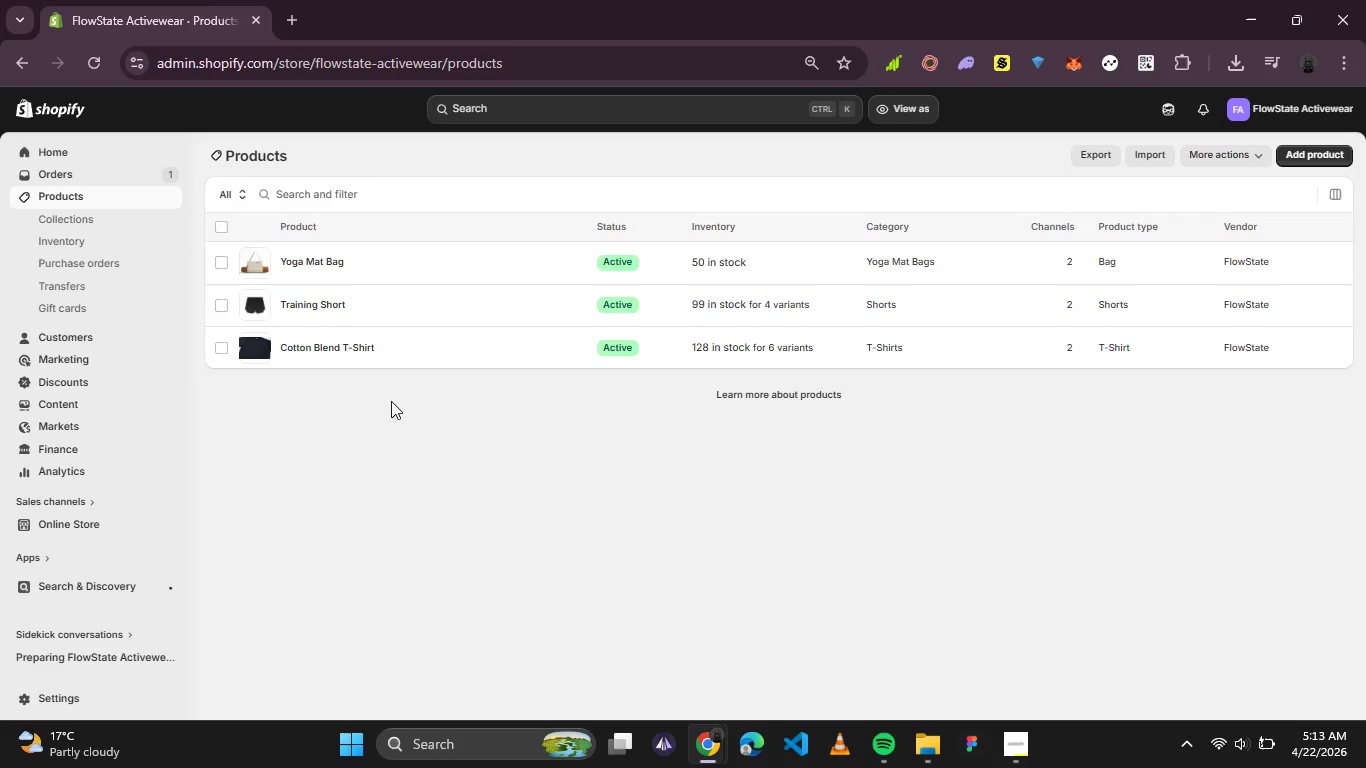 
left_click([74, 527])
 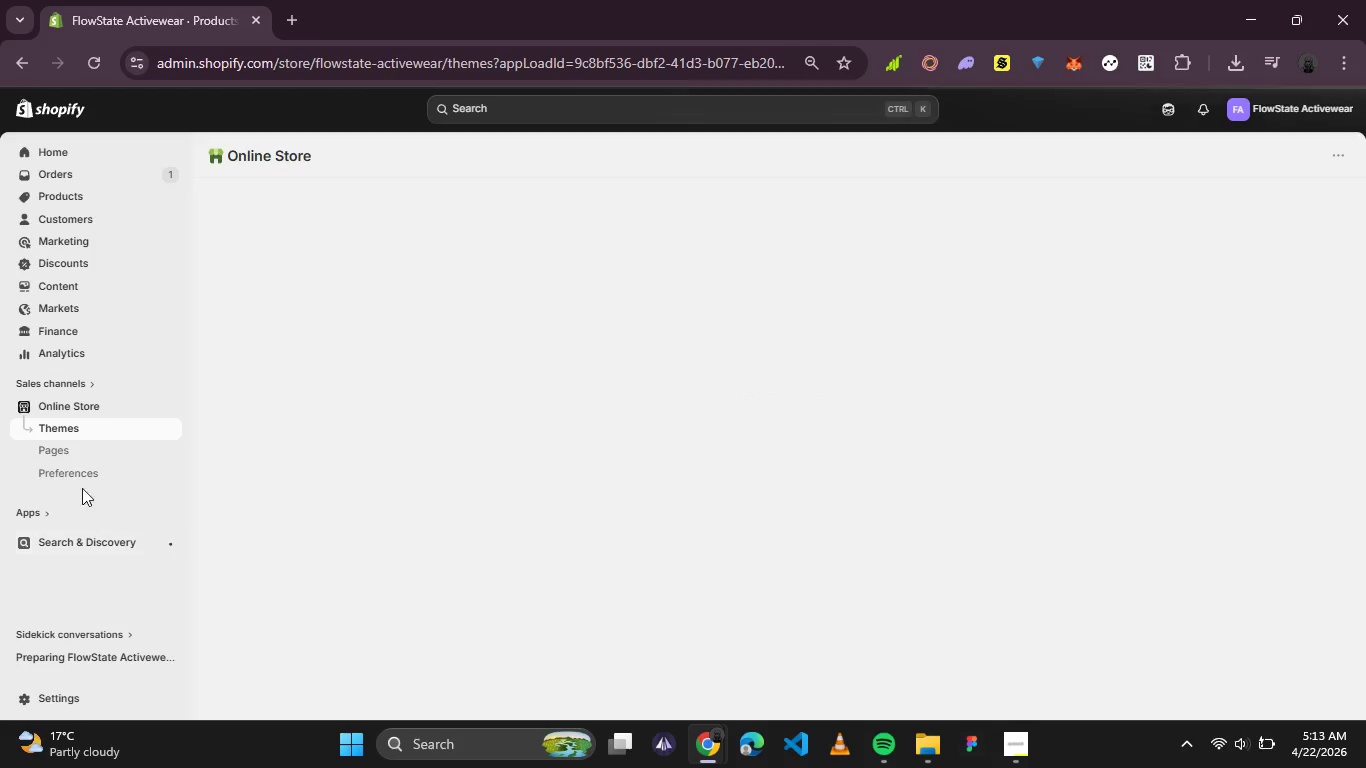 
left_click([82, 478])
 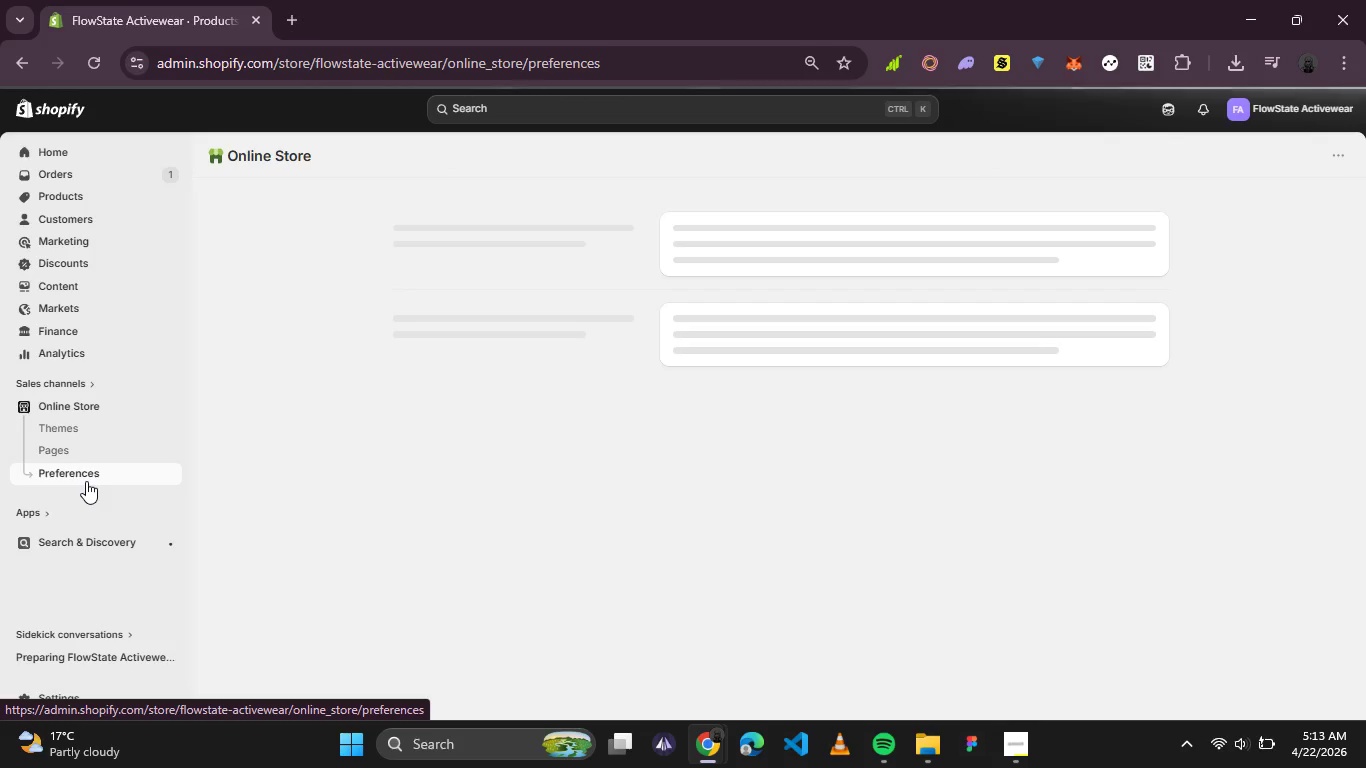 
wait(11.03)
 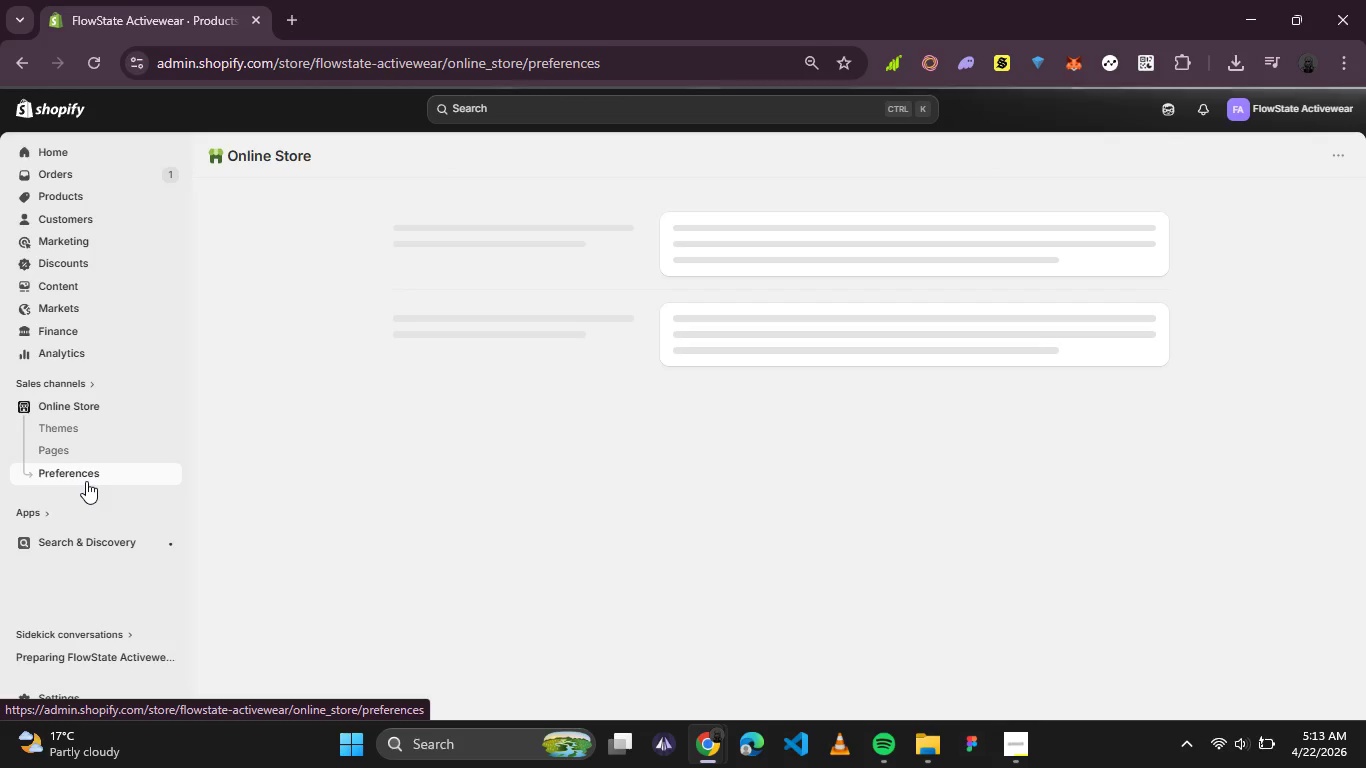 
left_click([491, 367])
 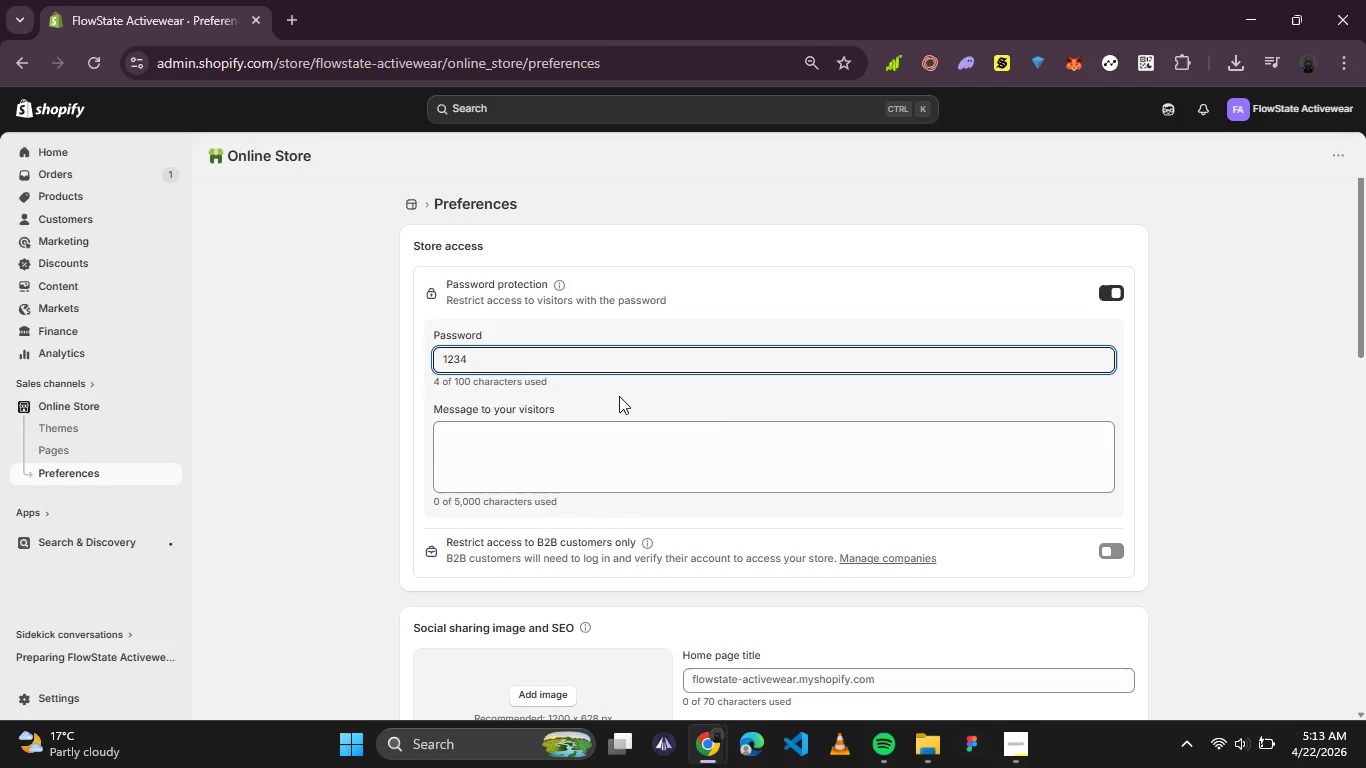 
scroll: coordinate [652, 402], scroll_direction: none, amount: 0.0
 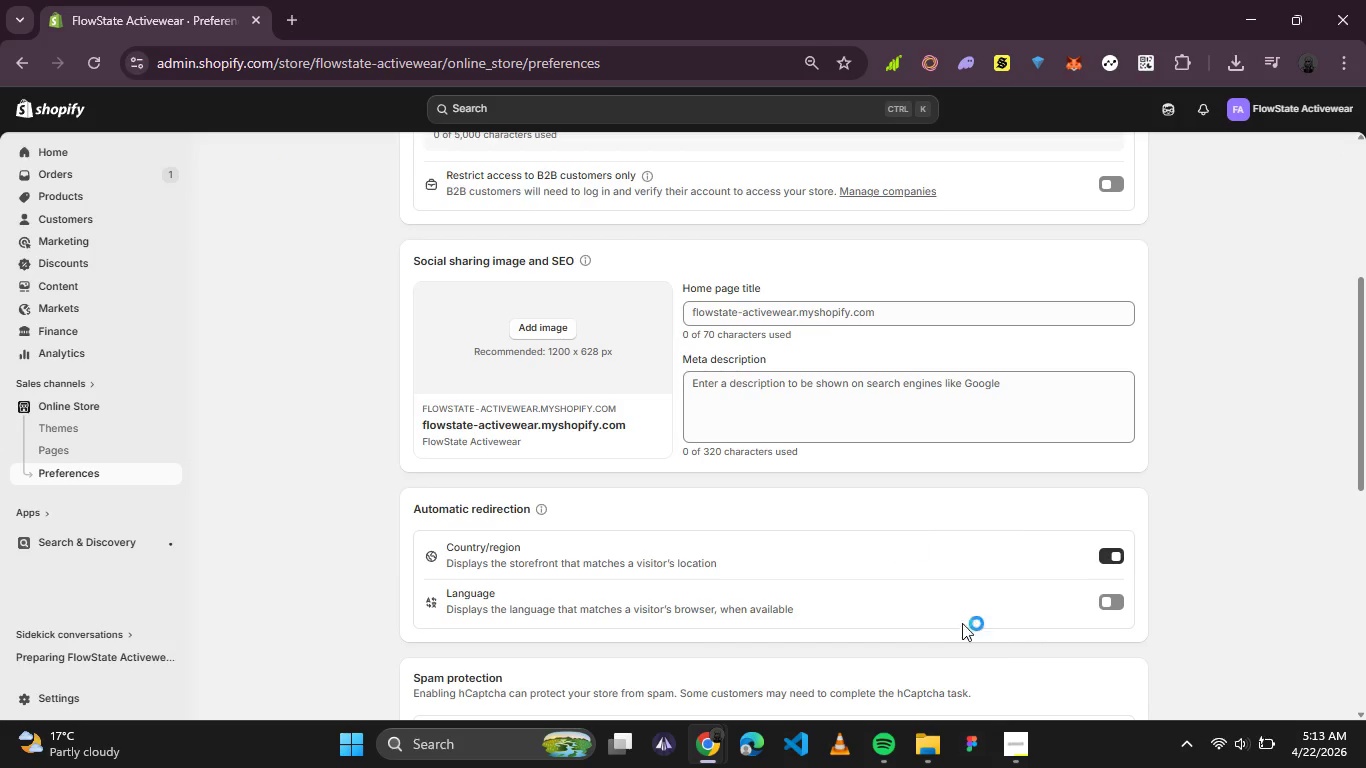 
left_click([1010, 740])